 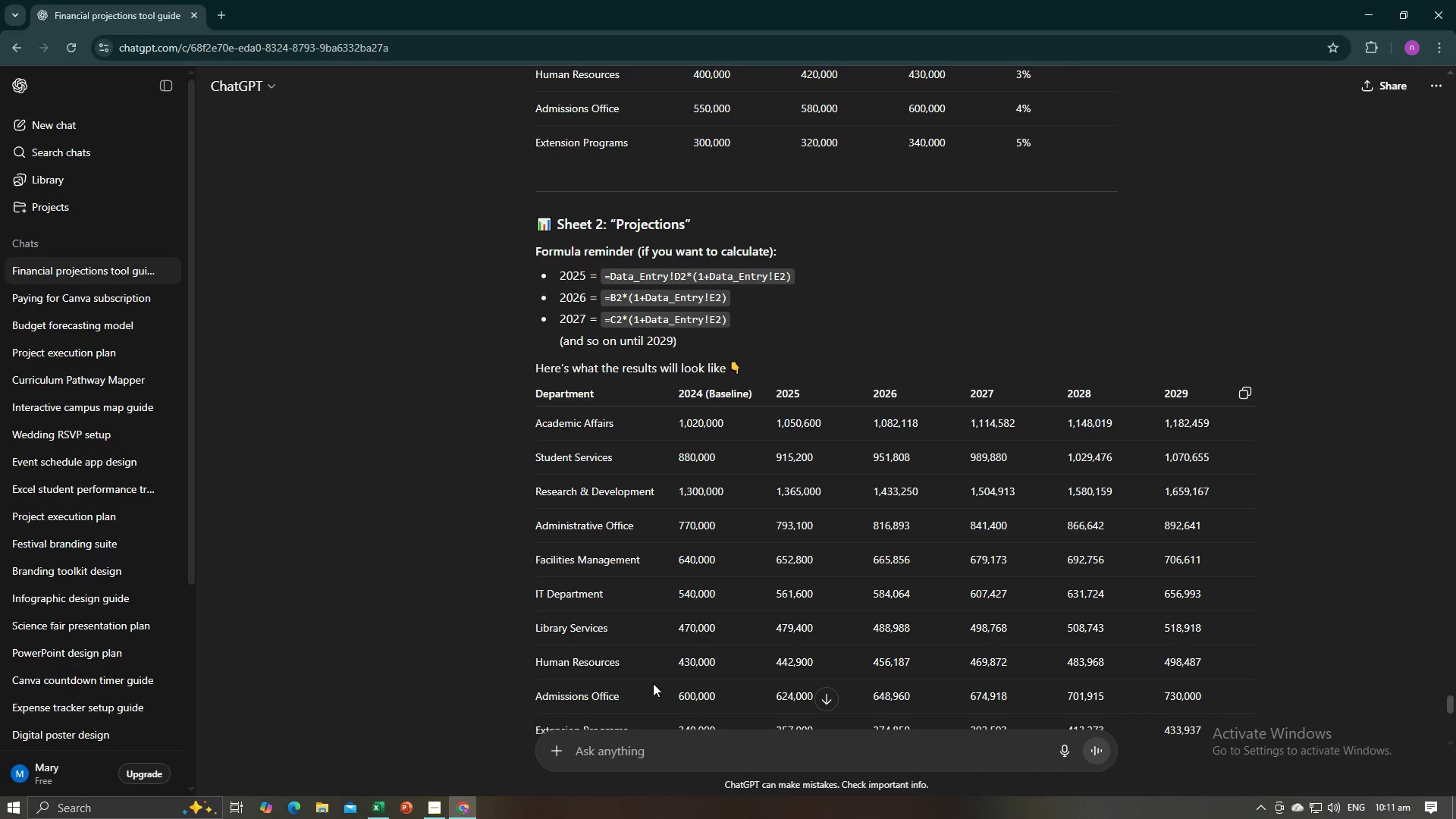 
left_click([654, 741])
 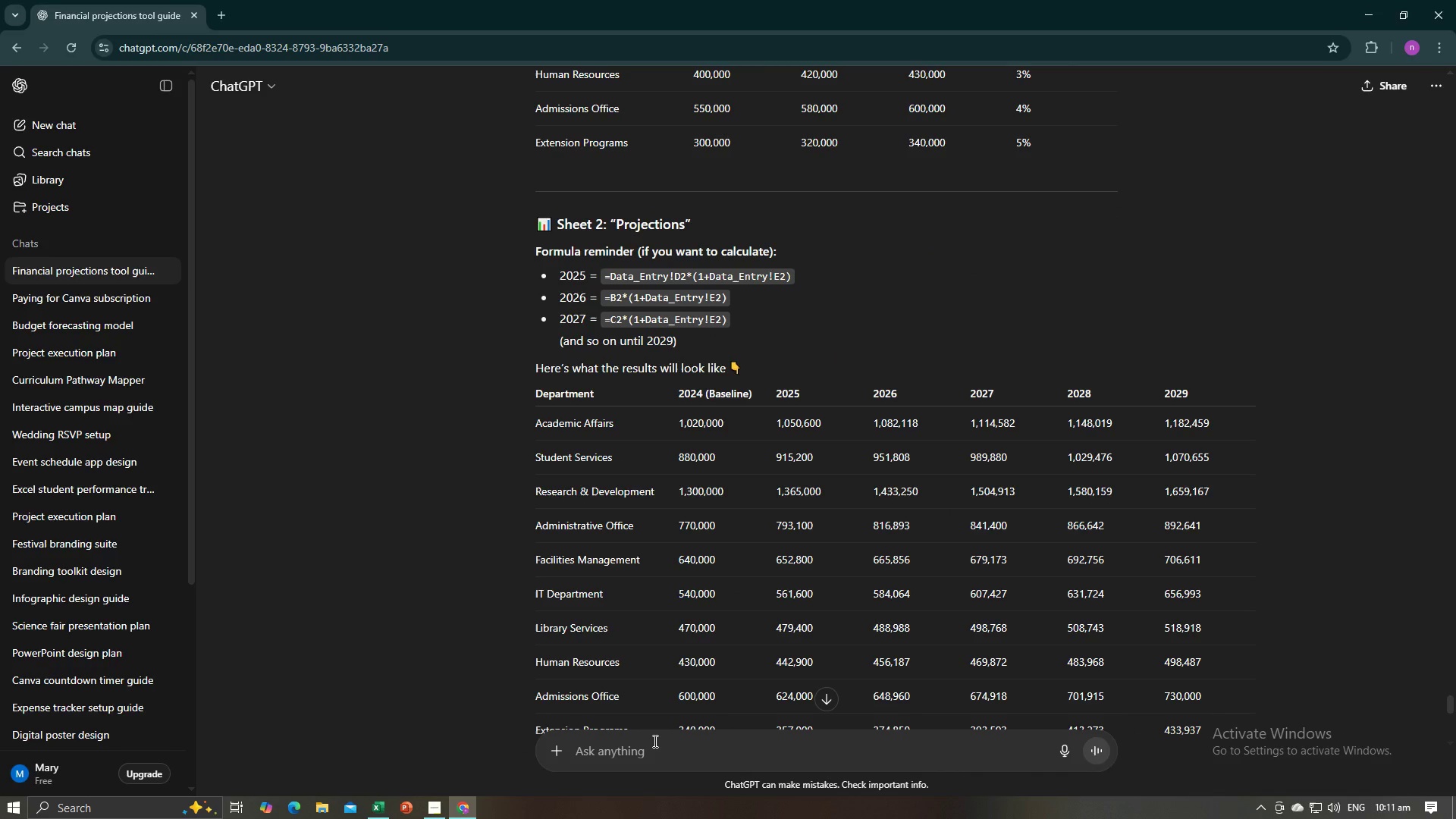 
type(w)
key(Backspace)
key(Backspace)
type(fp)
key(Backspace)
type(ormula of Baseline )
 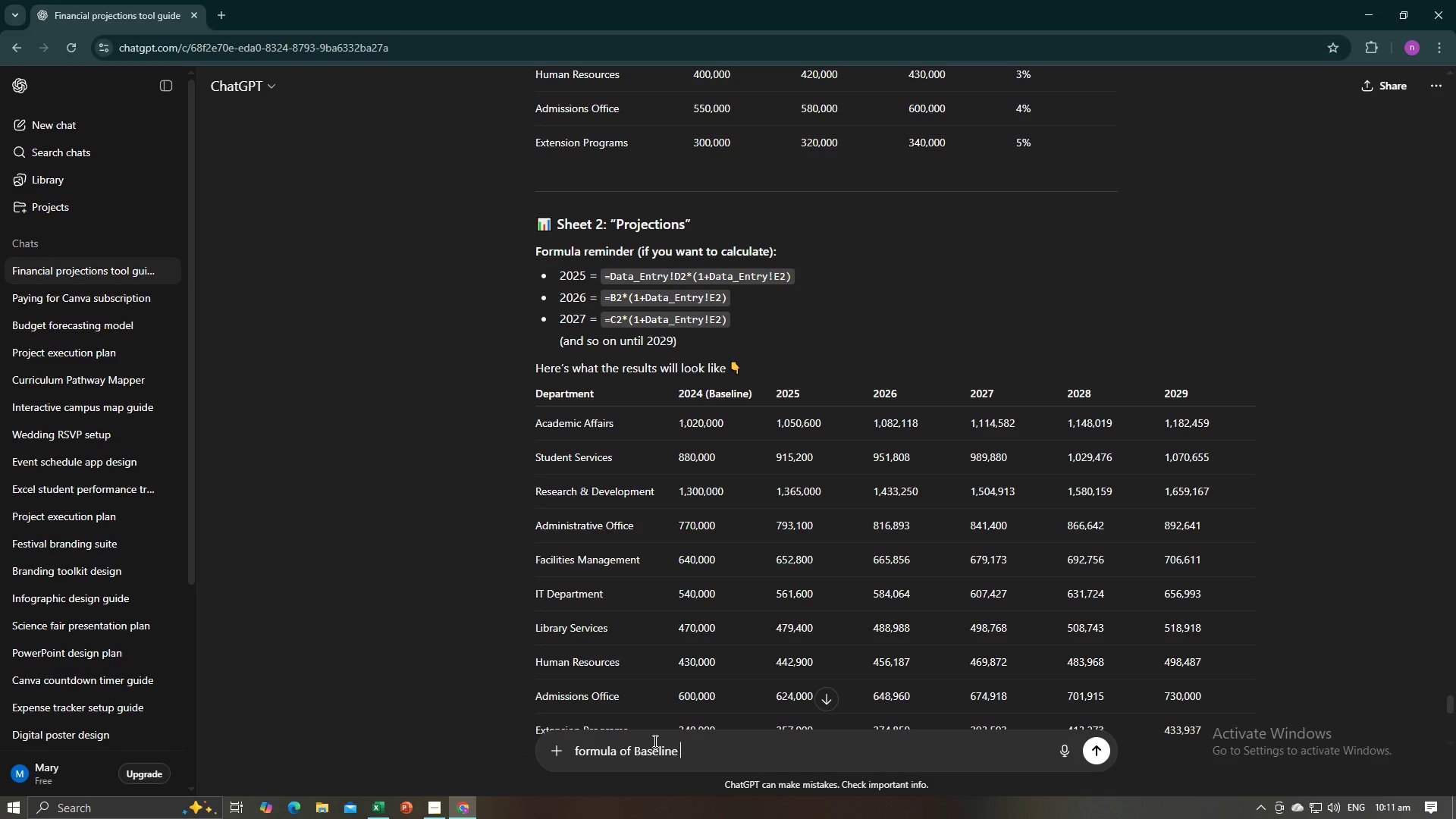 
key(Alt+AltLeft)
 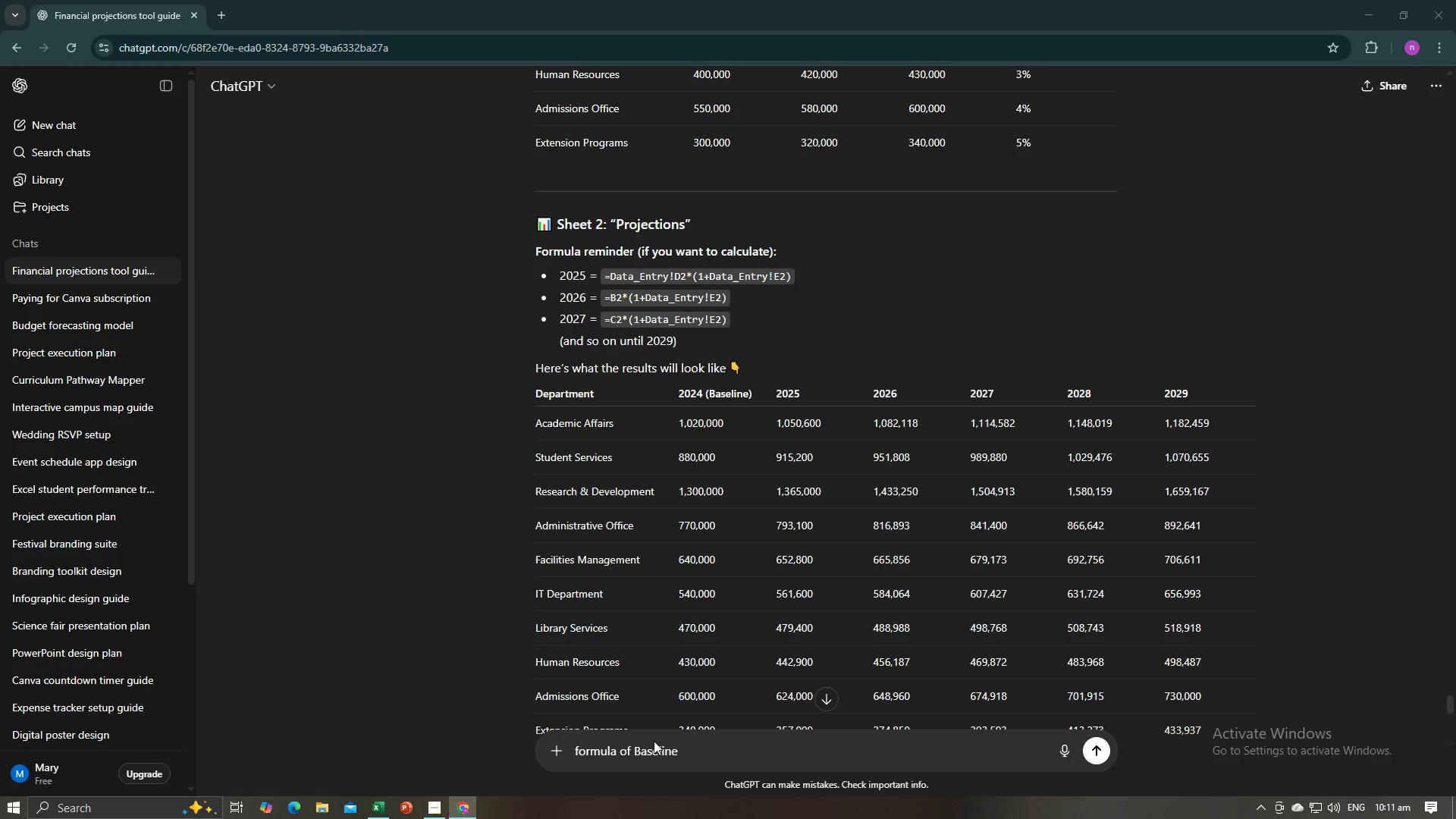 
key(Alt+Tab)